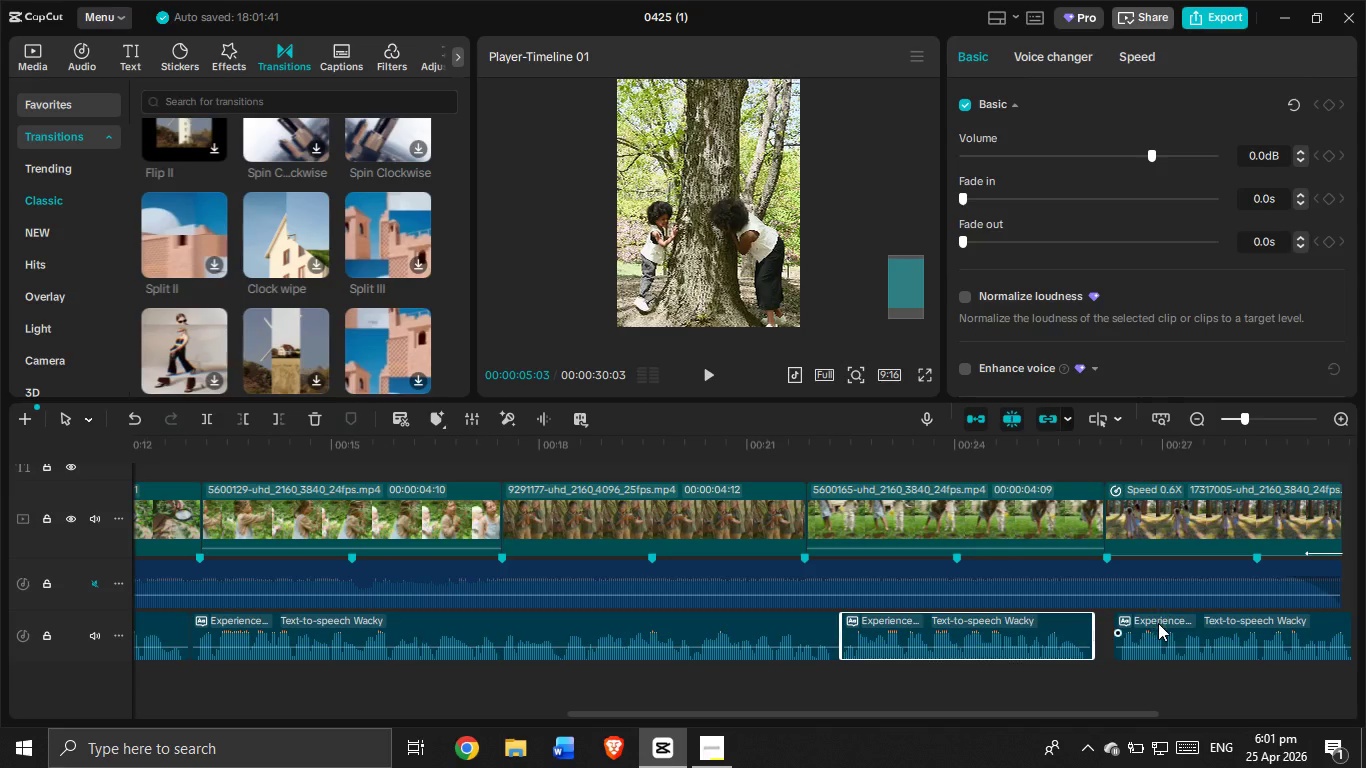 
left_click_drag(start_coordinate=[1158, 623], to_coordinate=[1133, 626])
 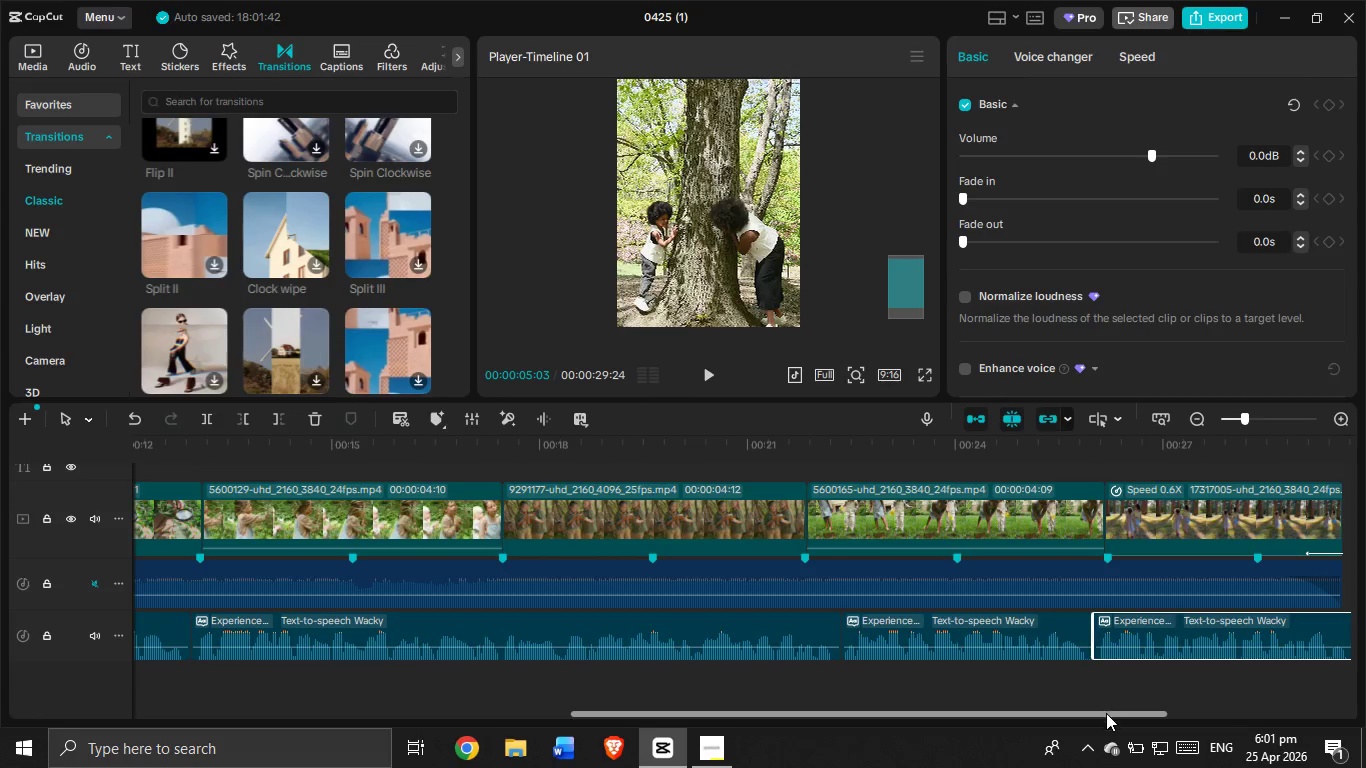 
left_click_drag(start_coordinate=[1106, 712], to_coordinate=[1213, 681])
 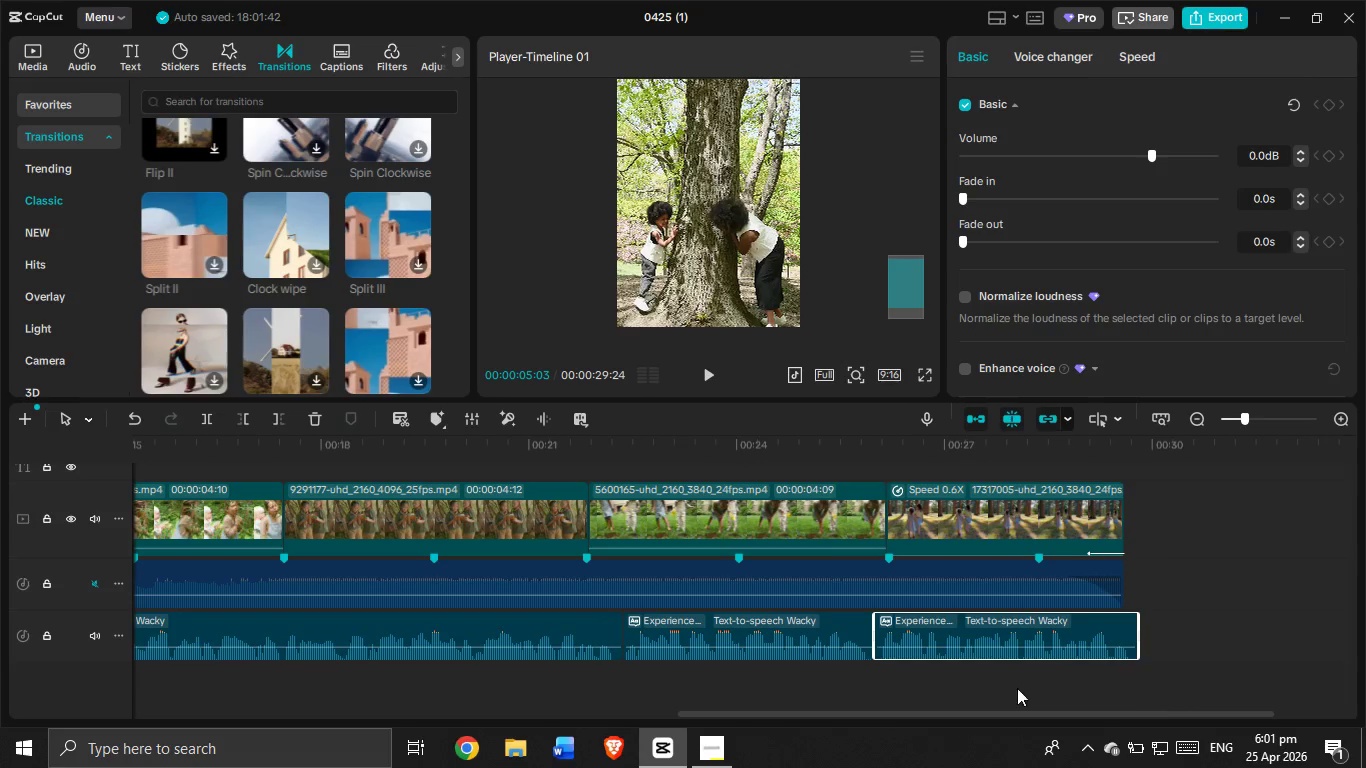 
hold_key(key=ControlLeft, duration=1.02)
scroll: coordinate [911, 678], scroll_direction: up, amount: 8.0
 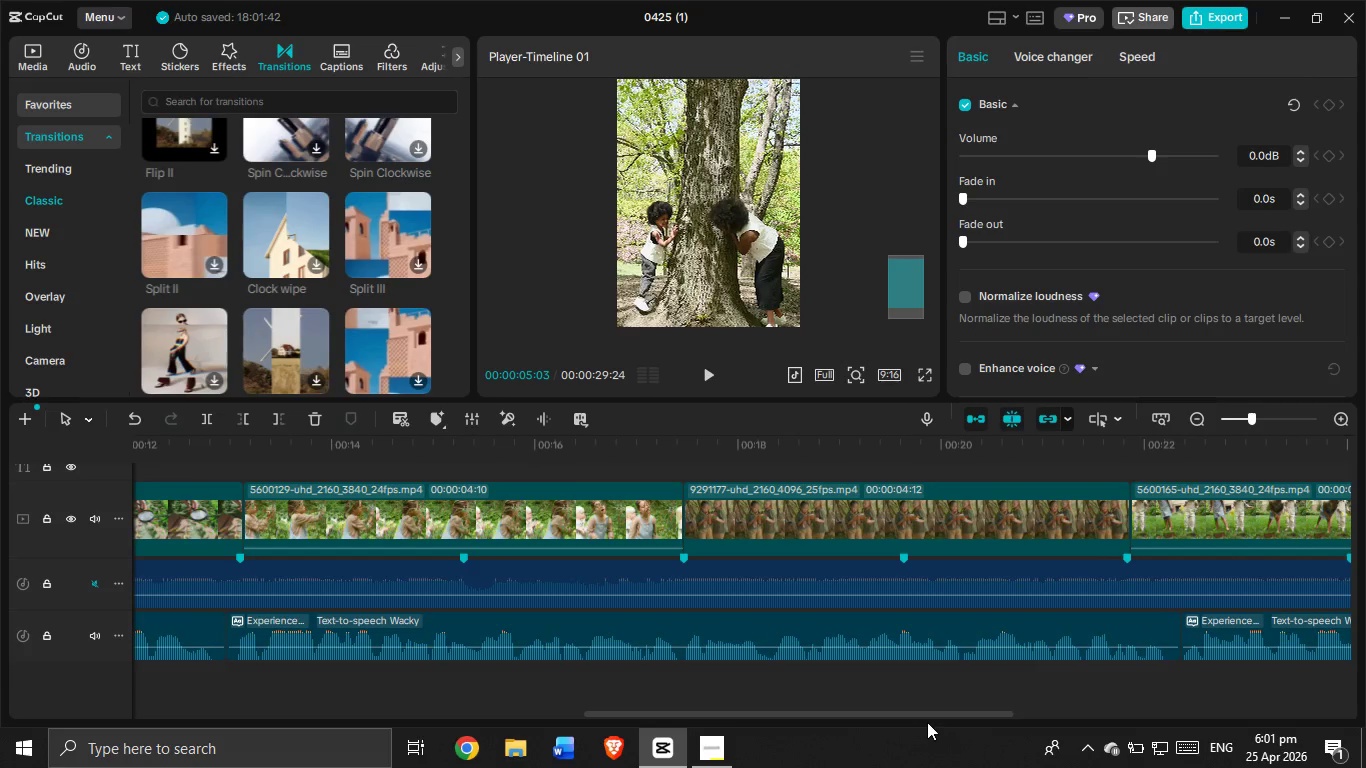 
left_click_drag(start_coordinate=[933, 711], to_coordinate=[1090, 689])
 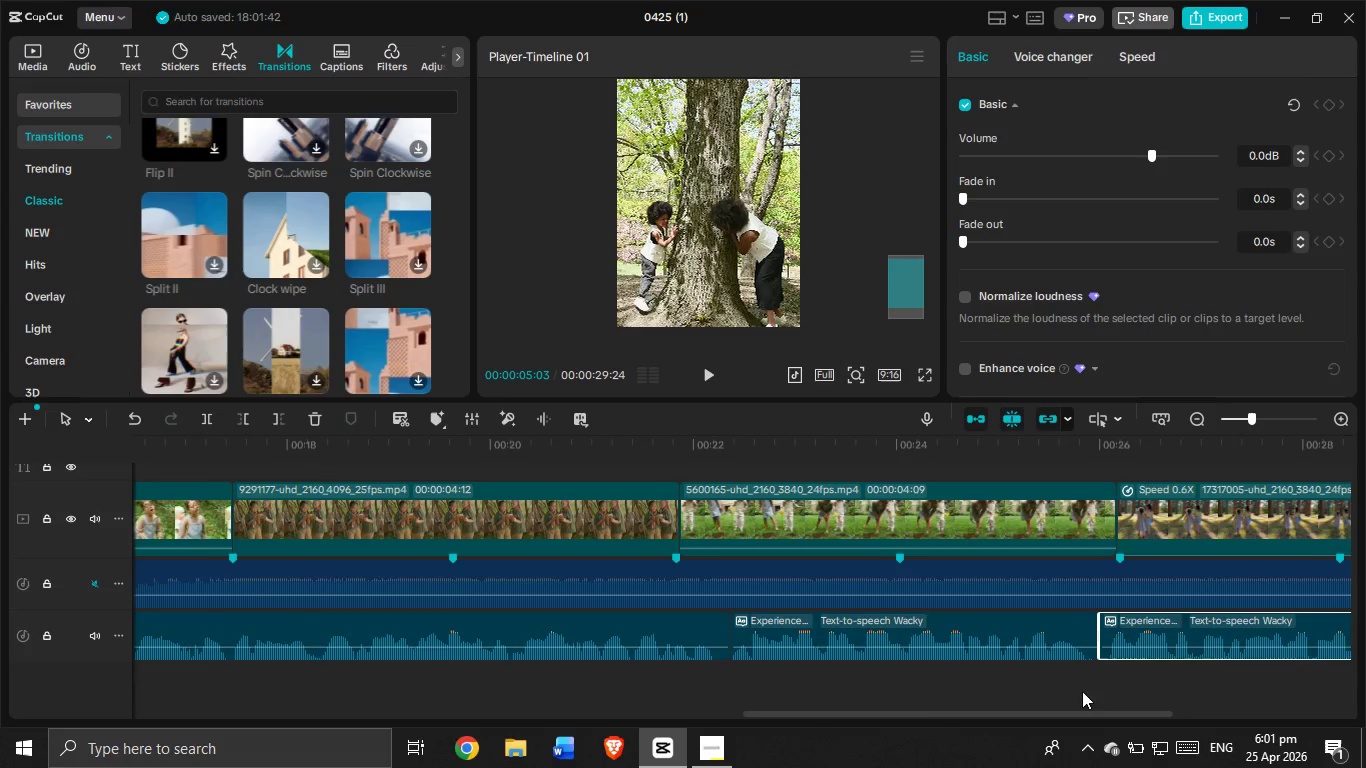 
hold_key(key=ControlLeft, duration=0.61)
scroll: coordinate [814, 674], scroll_direction: up, amount: 5.0
 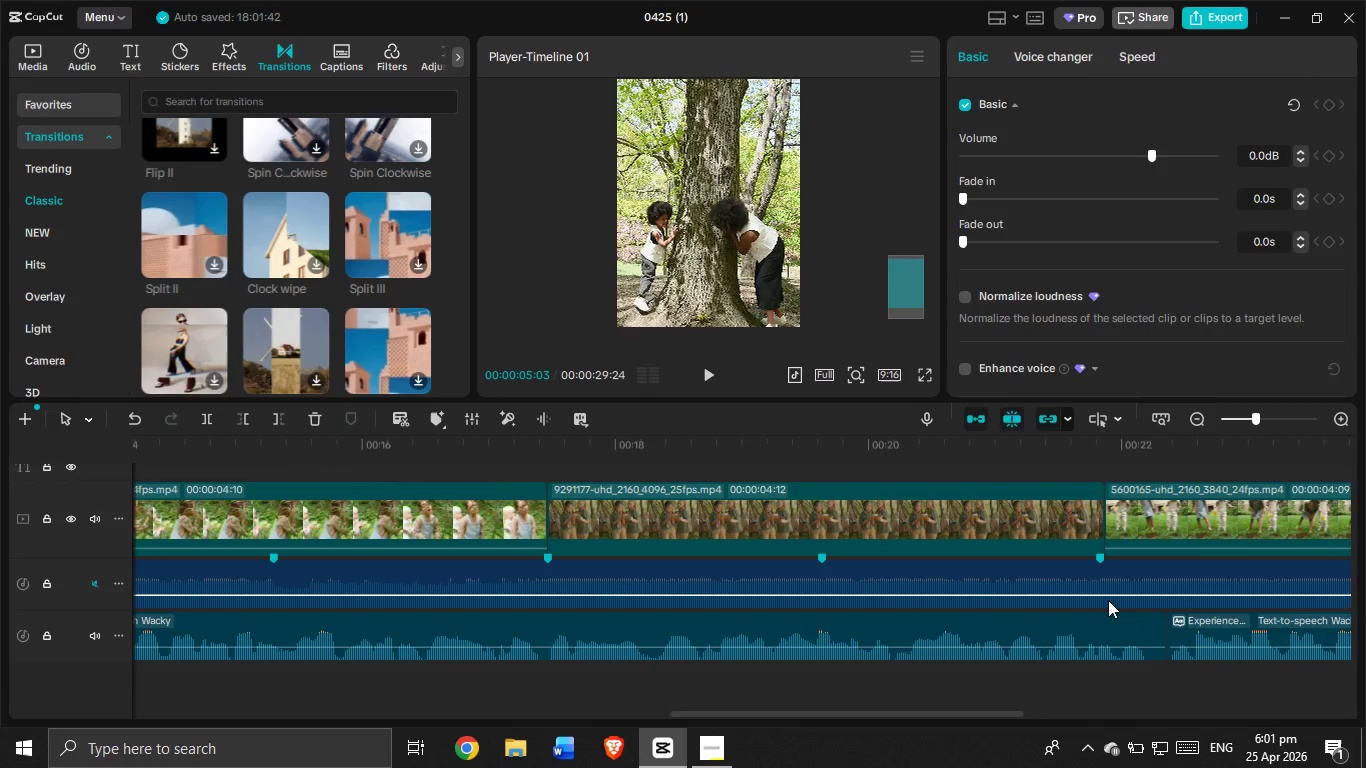 
left_click([1104, 625])
 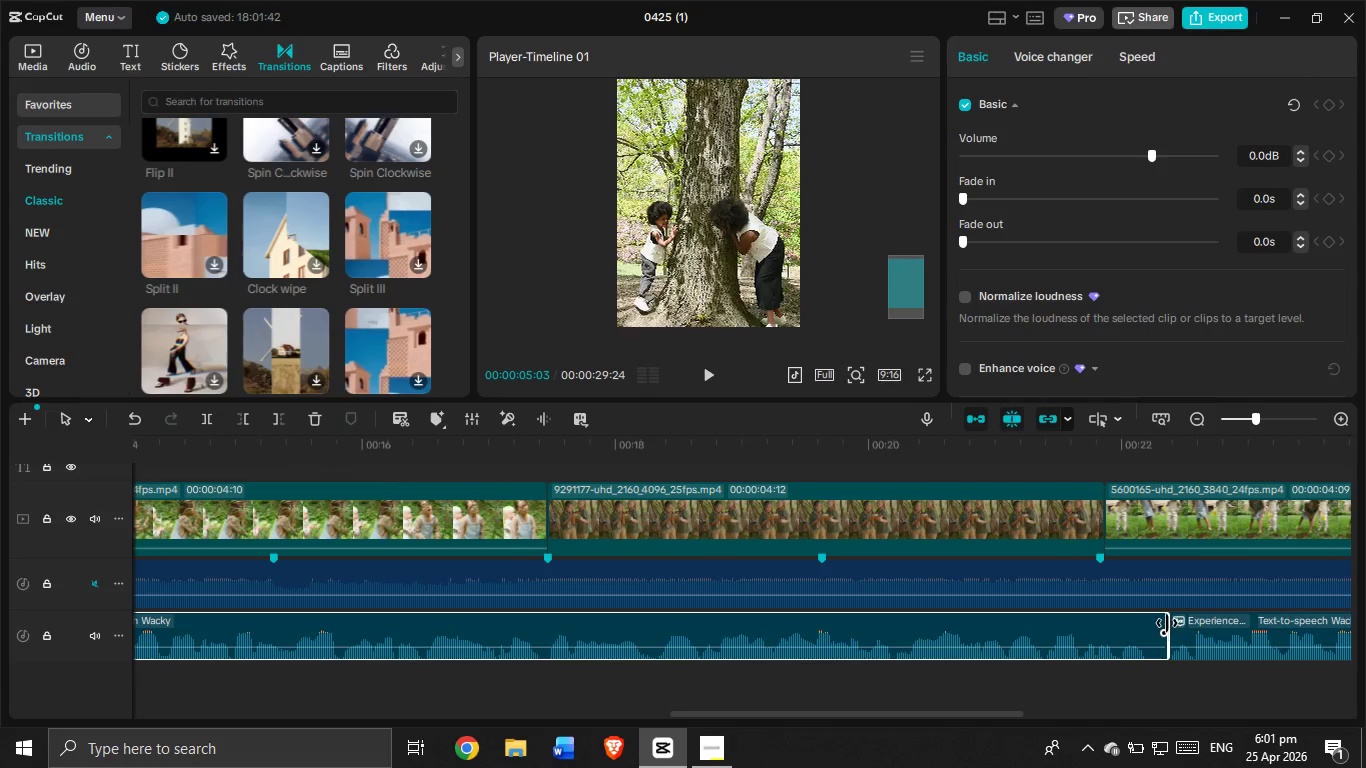 
left_click_drag(start_coordinate=[1168, 623], to_coordinate=[1153, 622])
 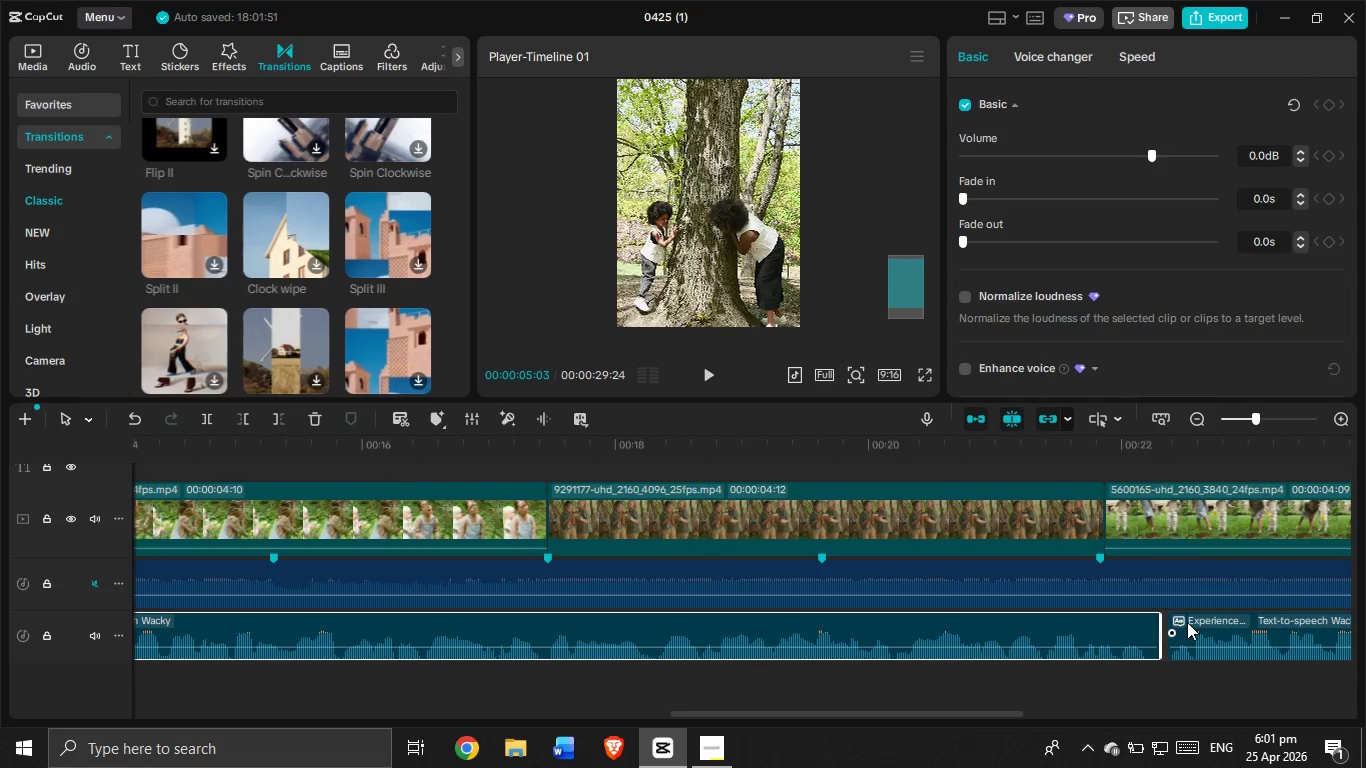 
left_click_drag(start_coordinate=[1187, 622], to_coordinate=[1178, 622])
 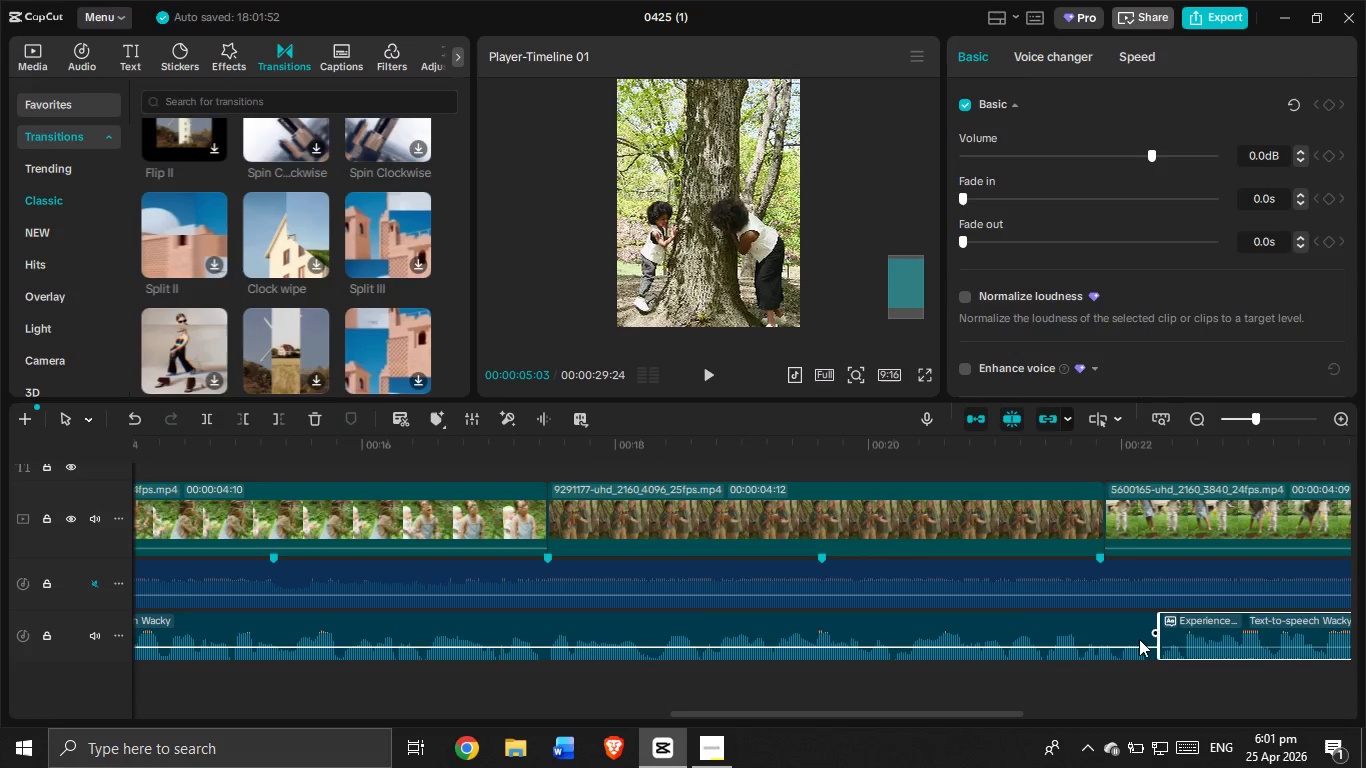 
left_click([1139, 639])
 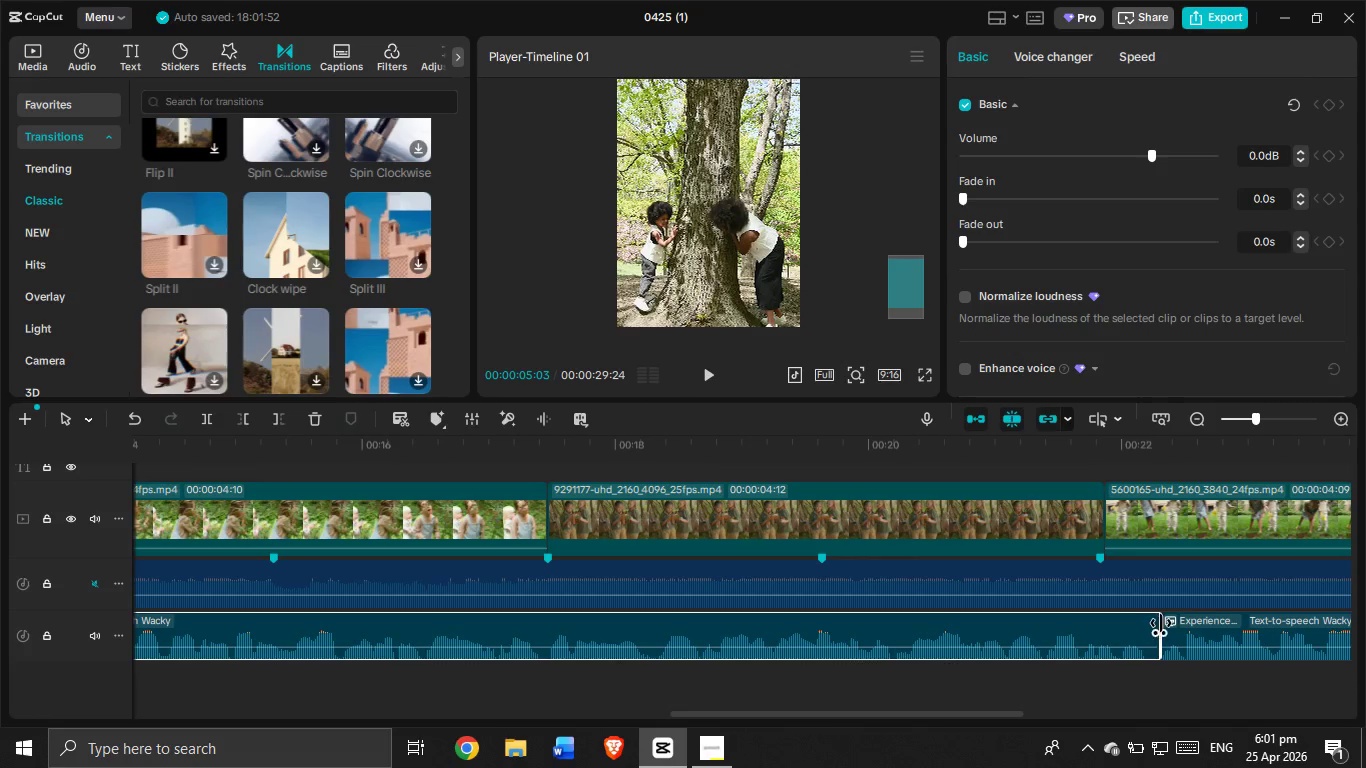 
left_click_drag(start_coordinate=[1161, 623], to_coordinate=[1150, 622])
 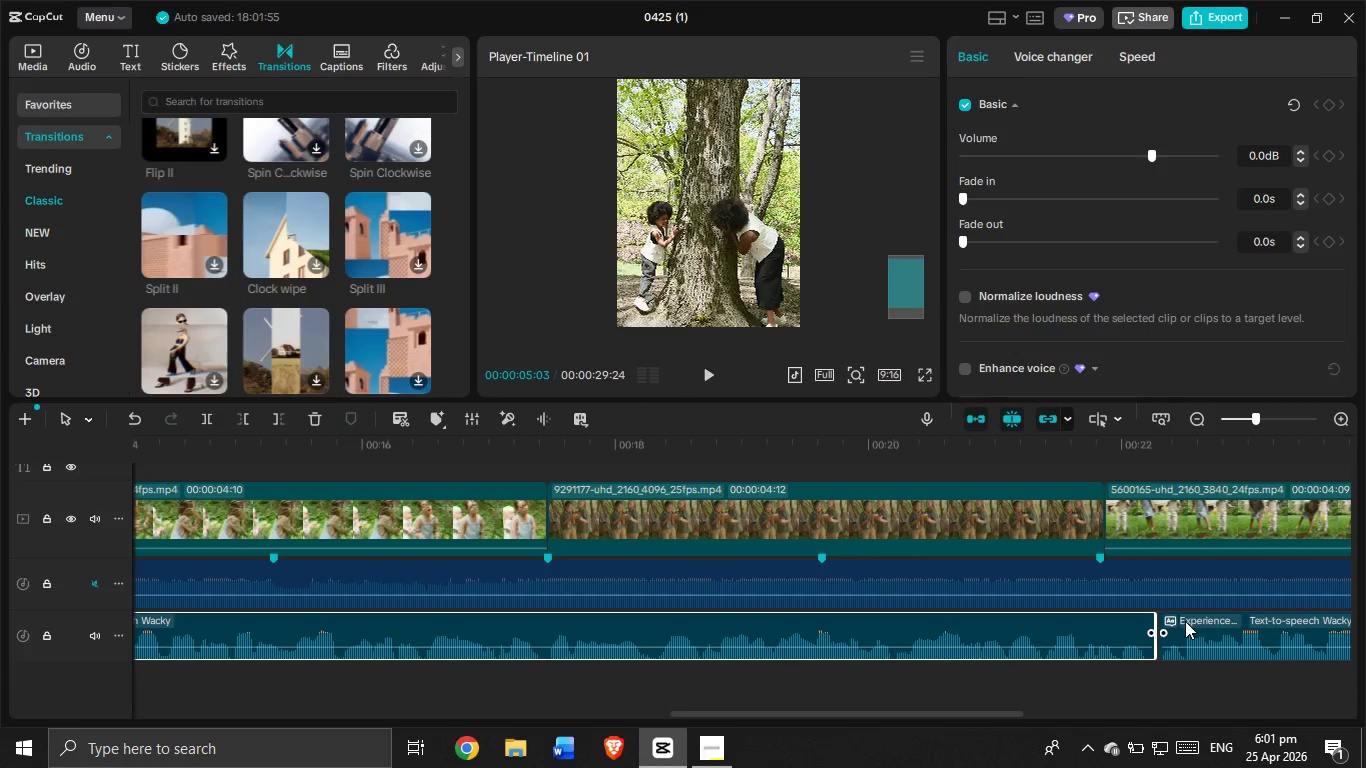 
left_click_drag(start_coordinate=[1185, 622], to_coordinate=[1176, 623])
 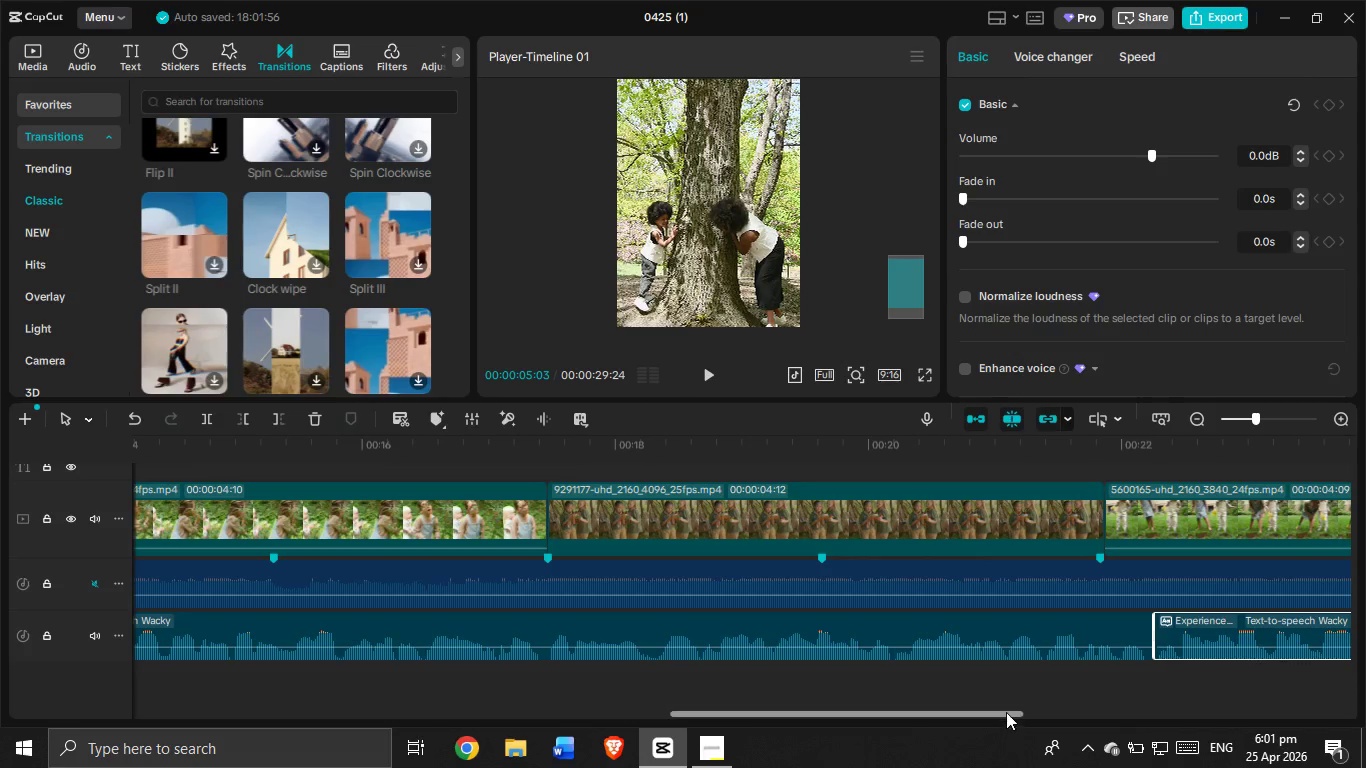 
left_click_drag(start_coordinate=[1006, 712], to_coordinate=[1241, 666])
 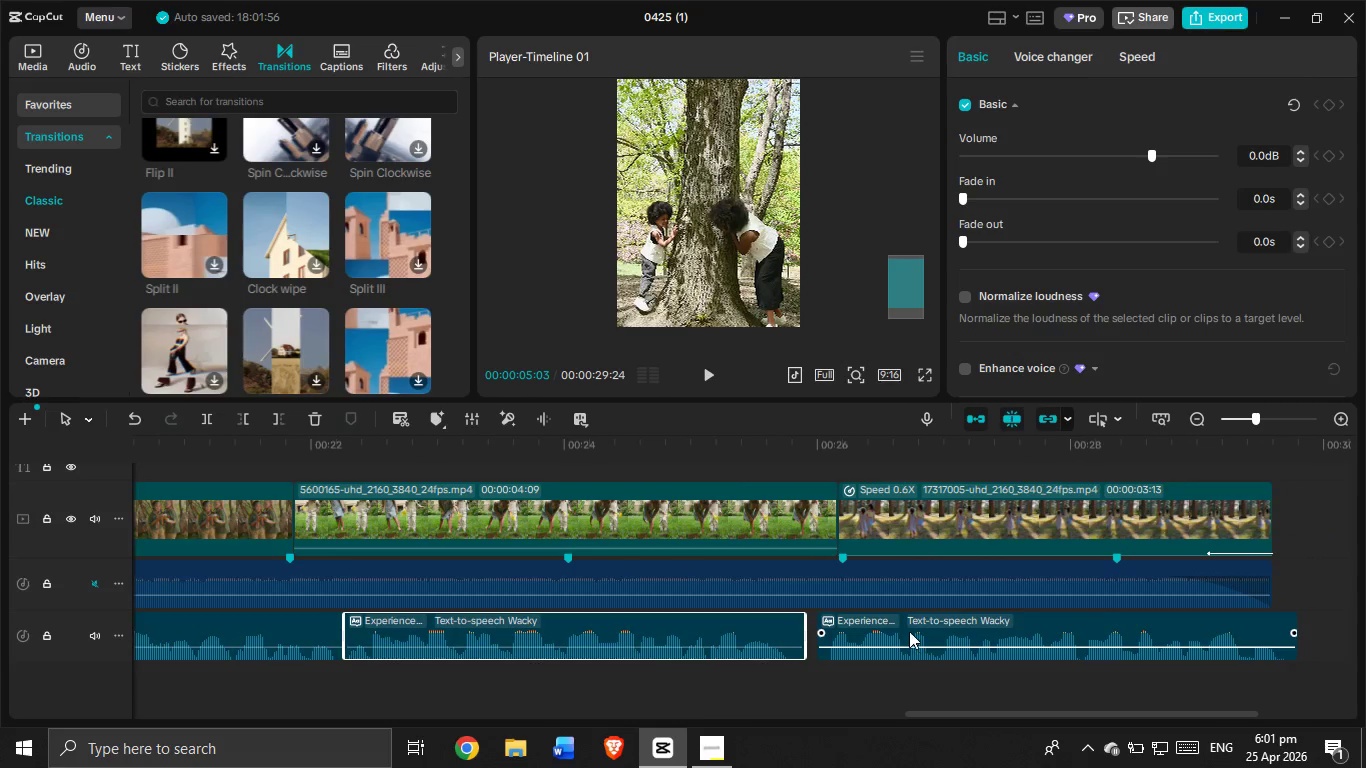 
left_click_drag(start_coordinate=[907, 629], to_coordinate=[894, 630])
 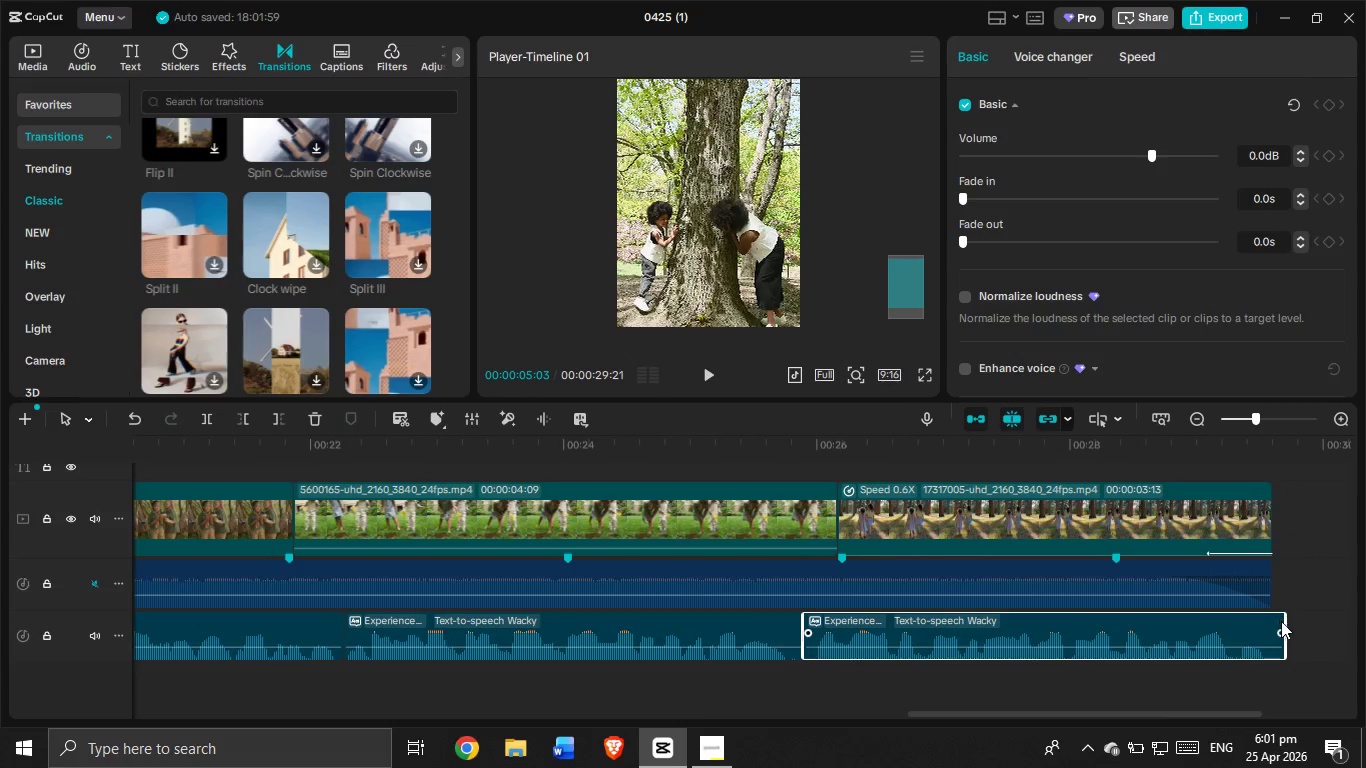 
left_click_drag(start_coordinate=[1282, 622], to_coordinate=[1269, 619])
 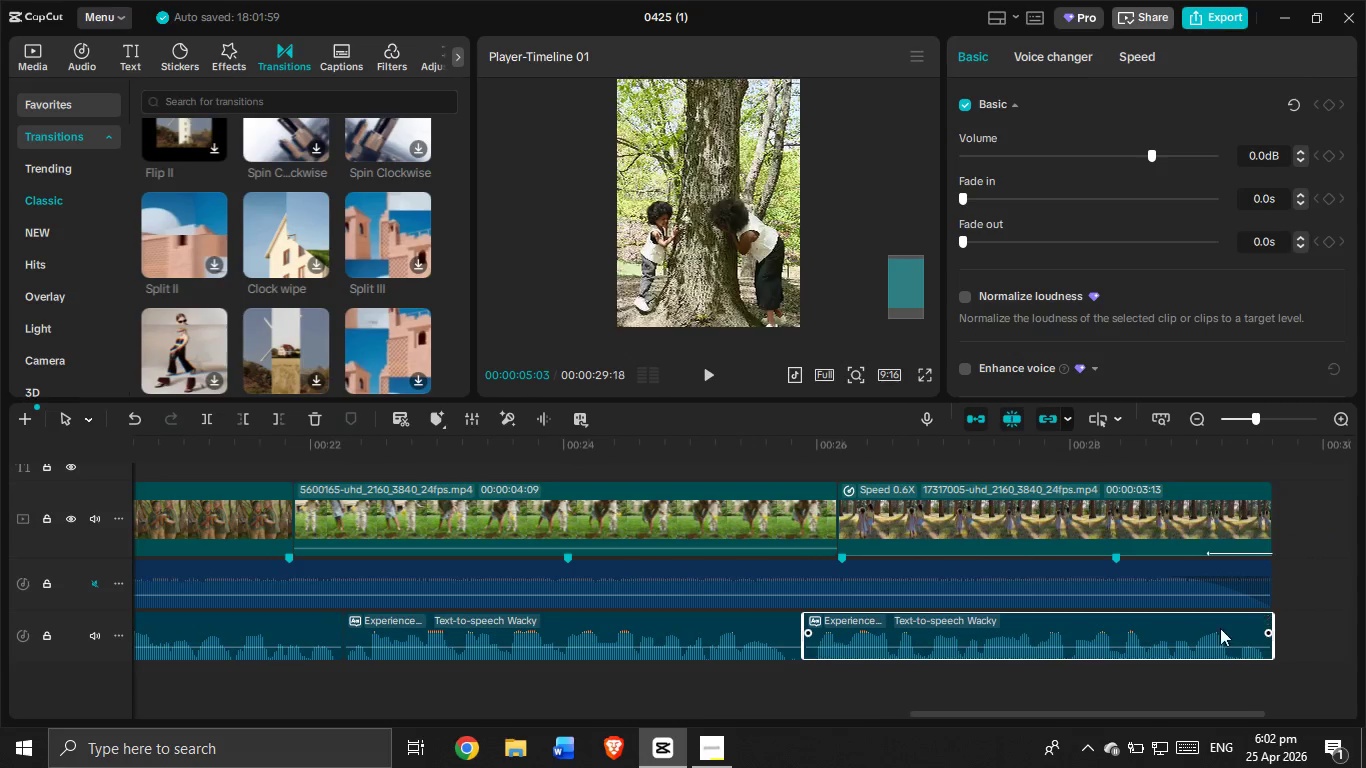 
hold_key(key=ControlLeft, duration=0.83)
scroll: coordinate [783, 655], scroll_direction: down, amount: 12.0
 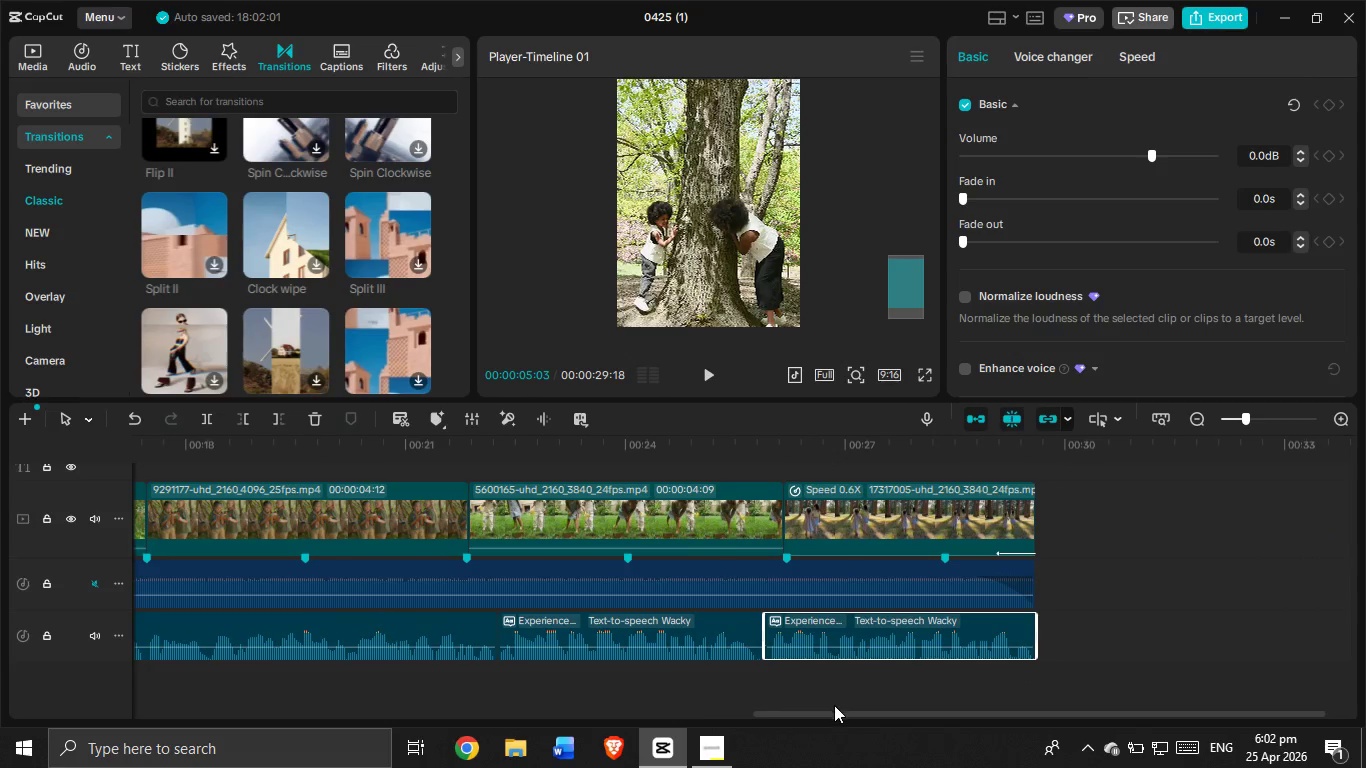 
left_click_drag(start_coordinate=[833, 717], to_coordinate=[140, 757])
 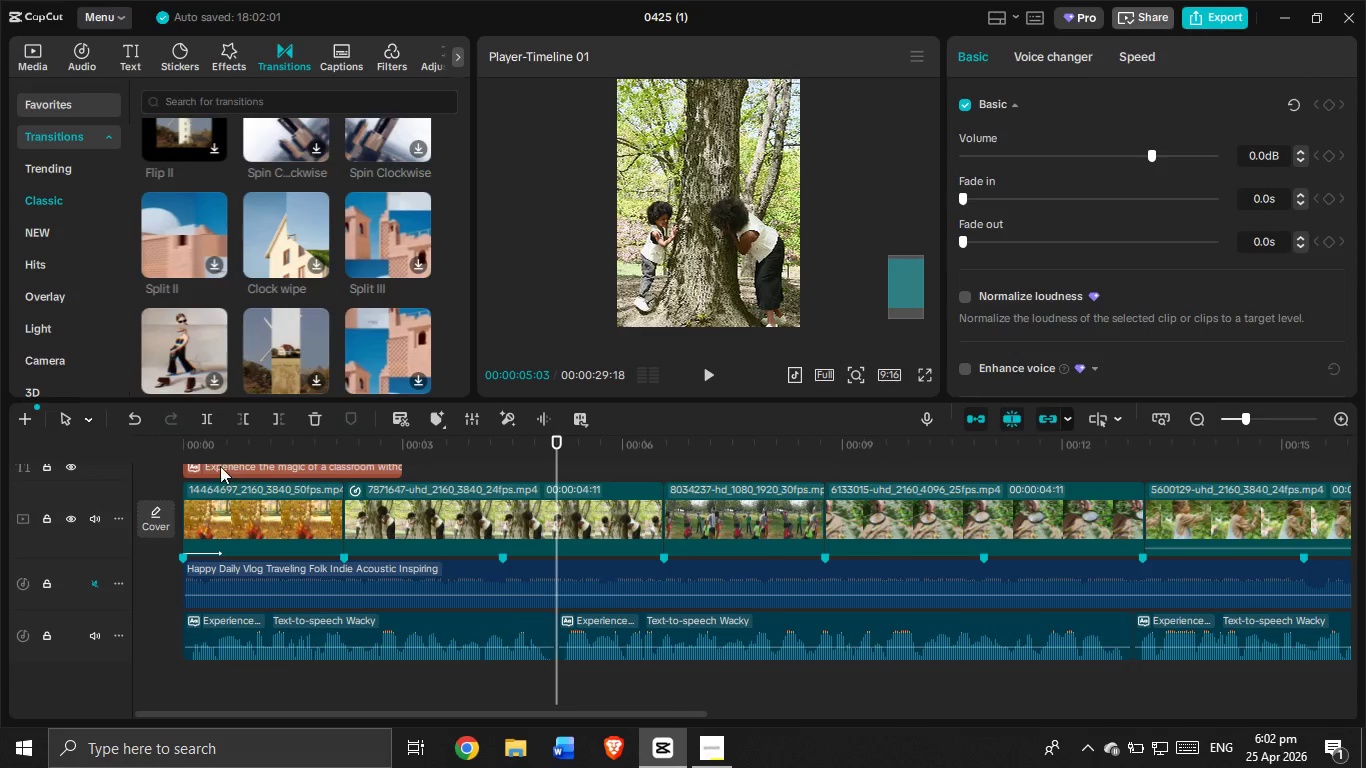 
left_click_drag(start_coordinate=[218, 443], to_coordinate=[172, 448])
 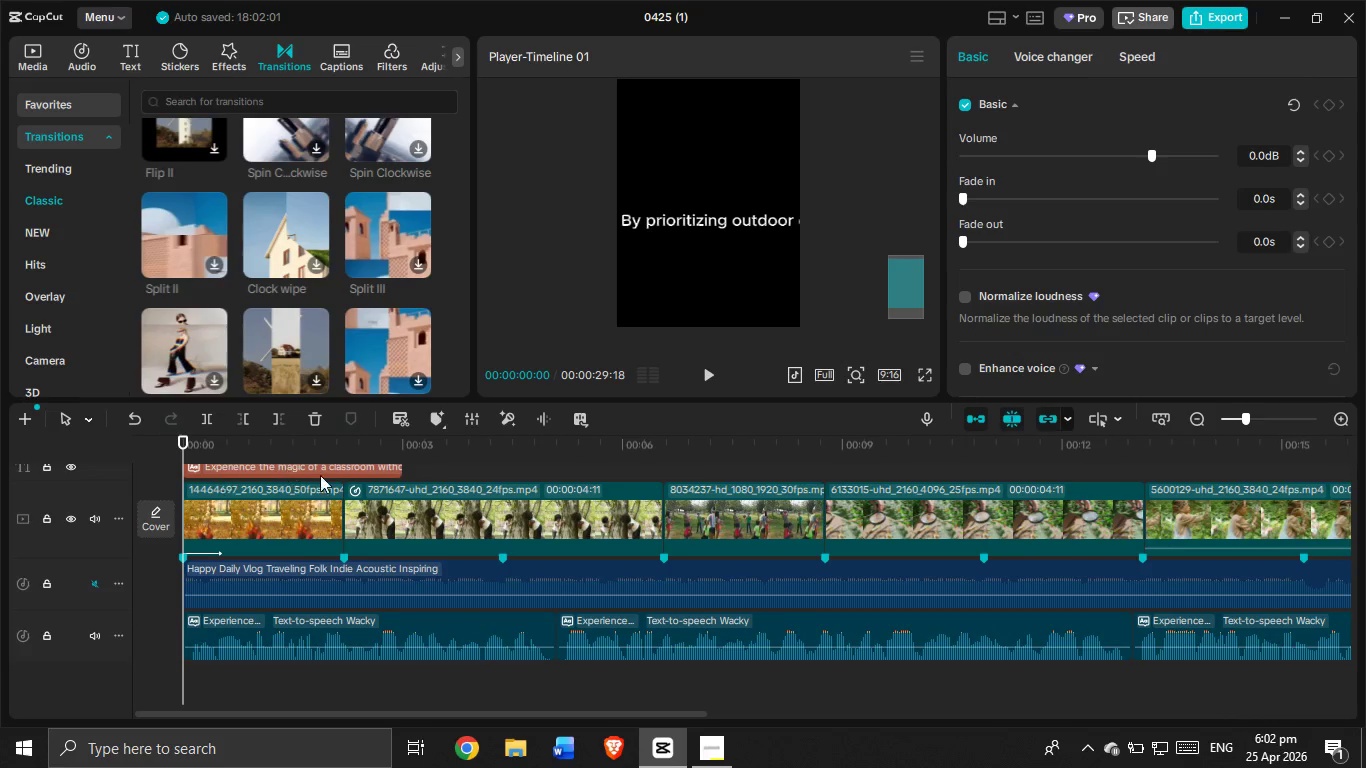 
scroll: coordinate [303, 490], scroll_direction: up, amount: 4.0
 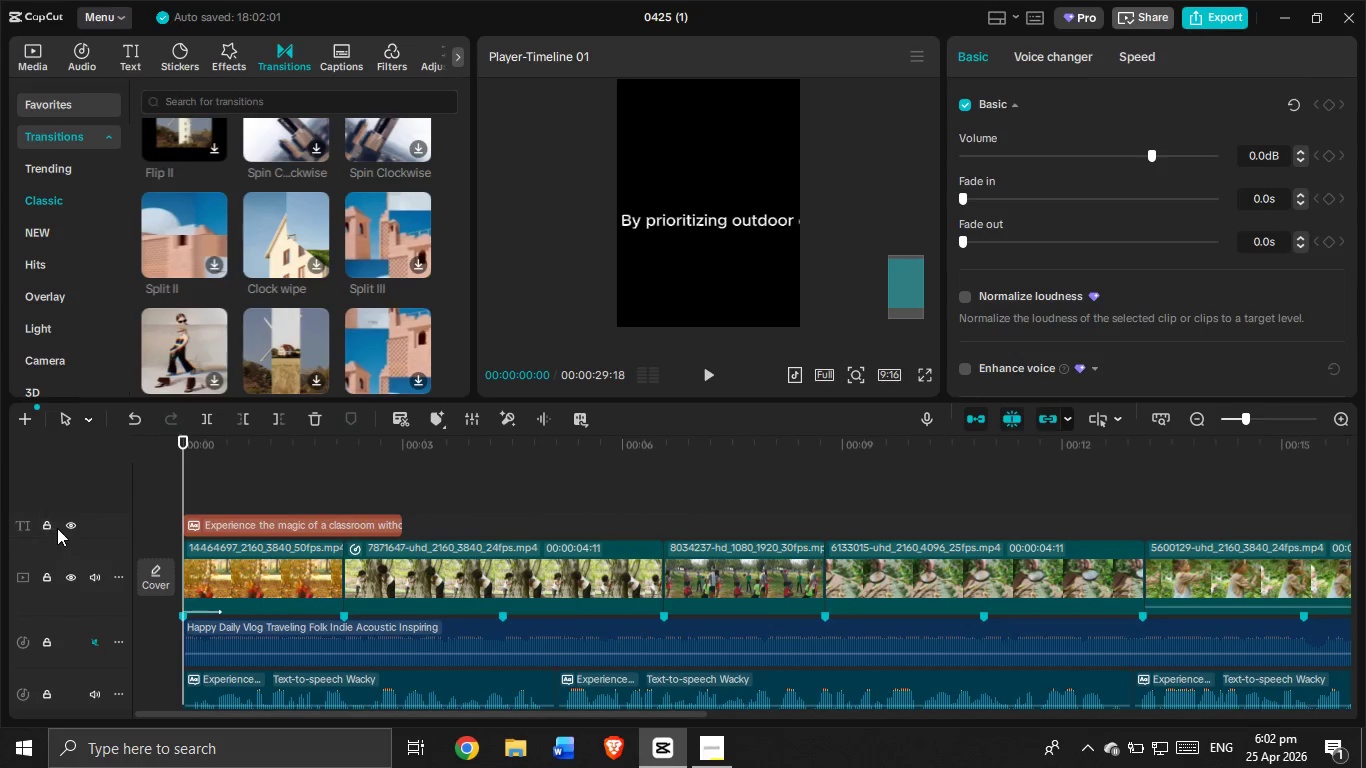 
left_click([65, 520])
 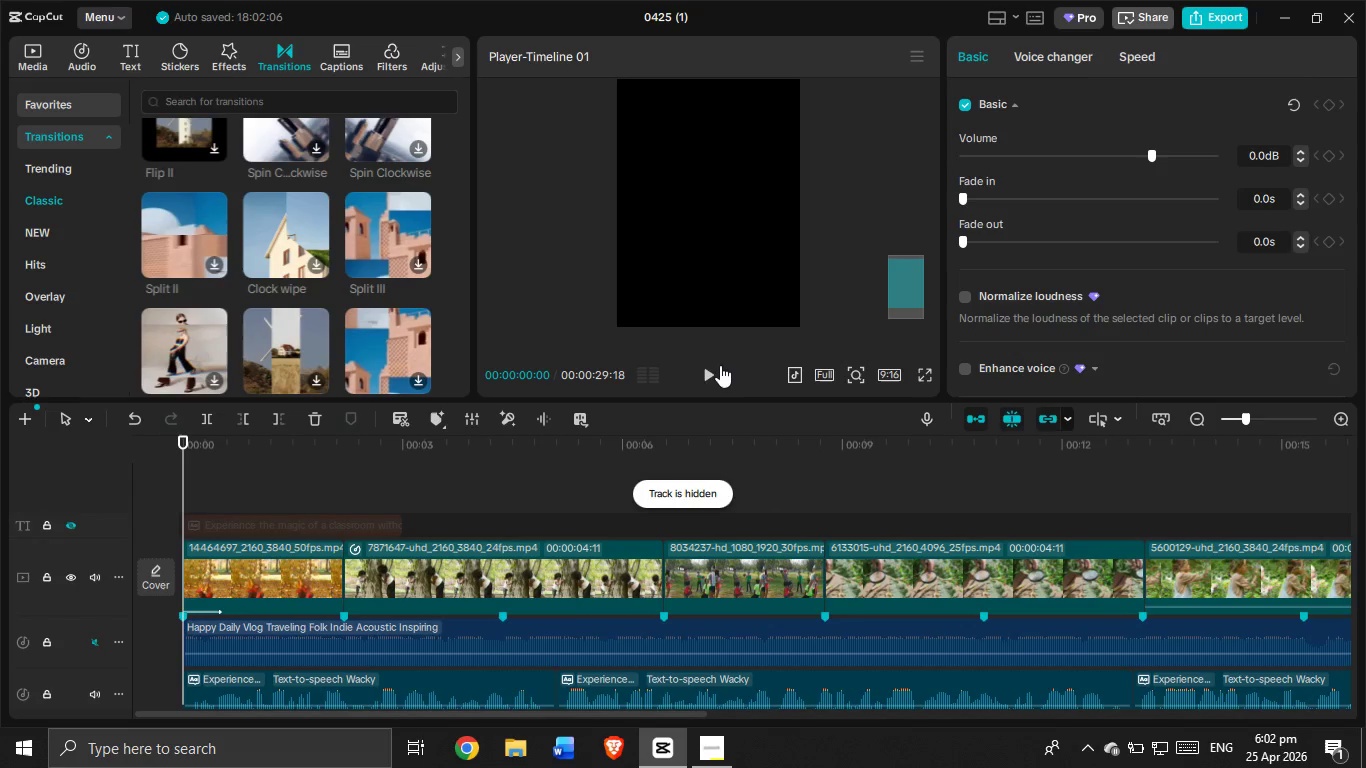 
left_click([713, 370])
 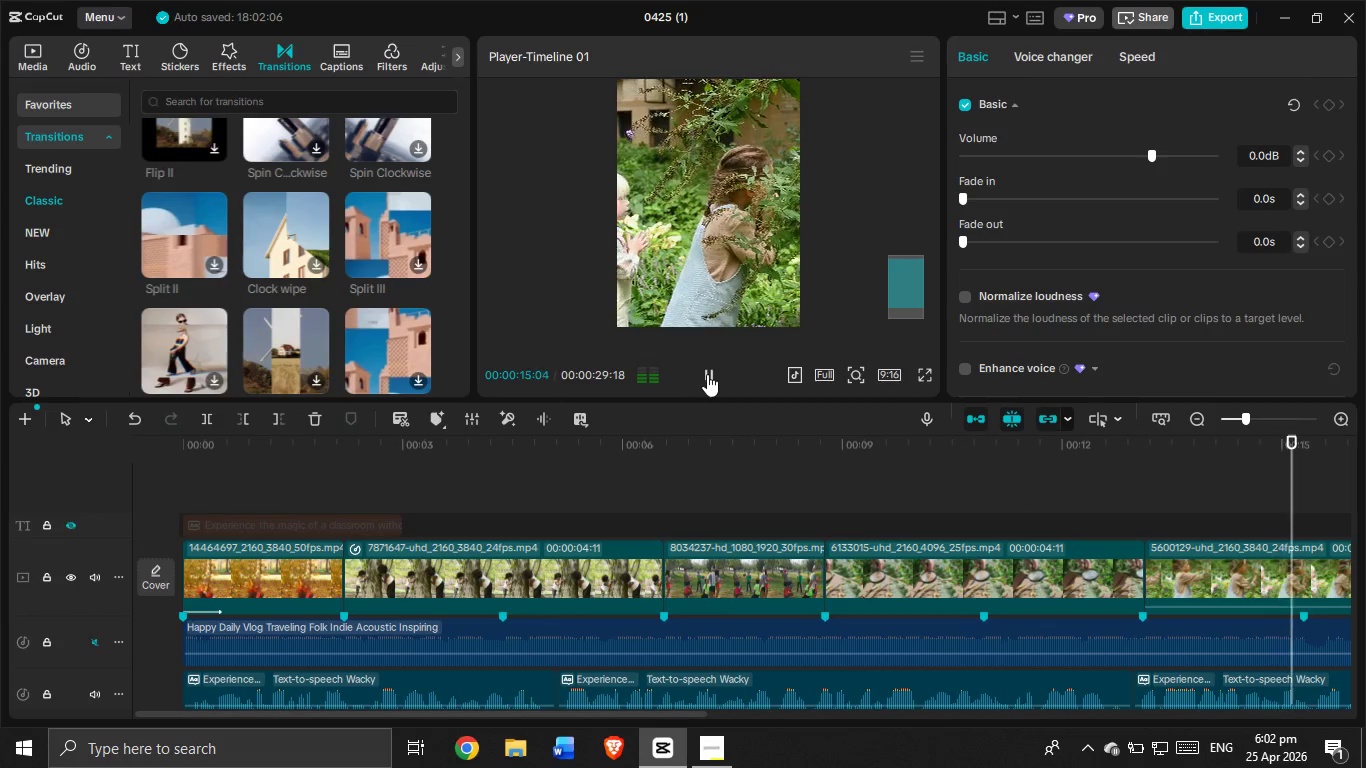 
wait(20.31)
 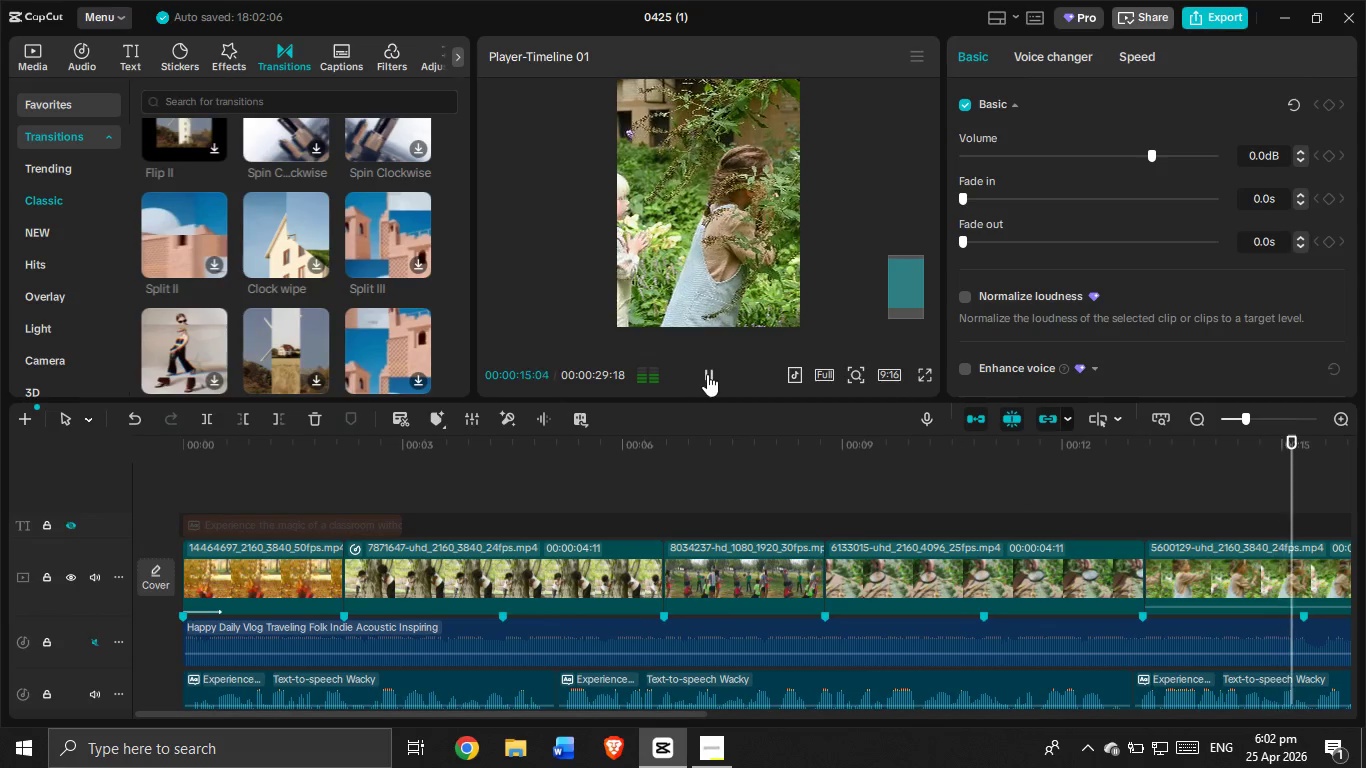 
left_click([707, 374])
 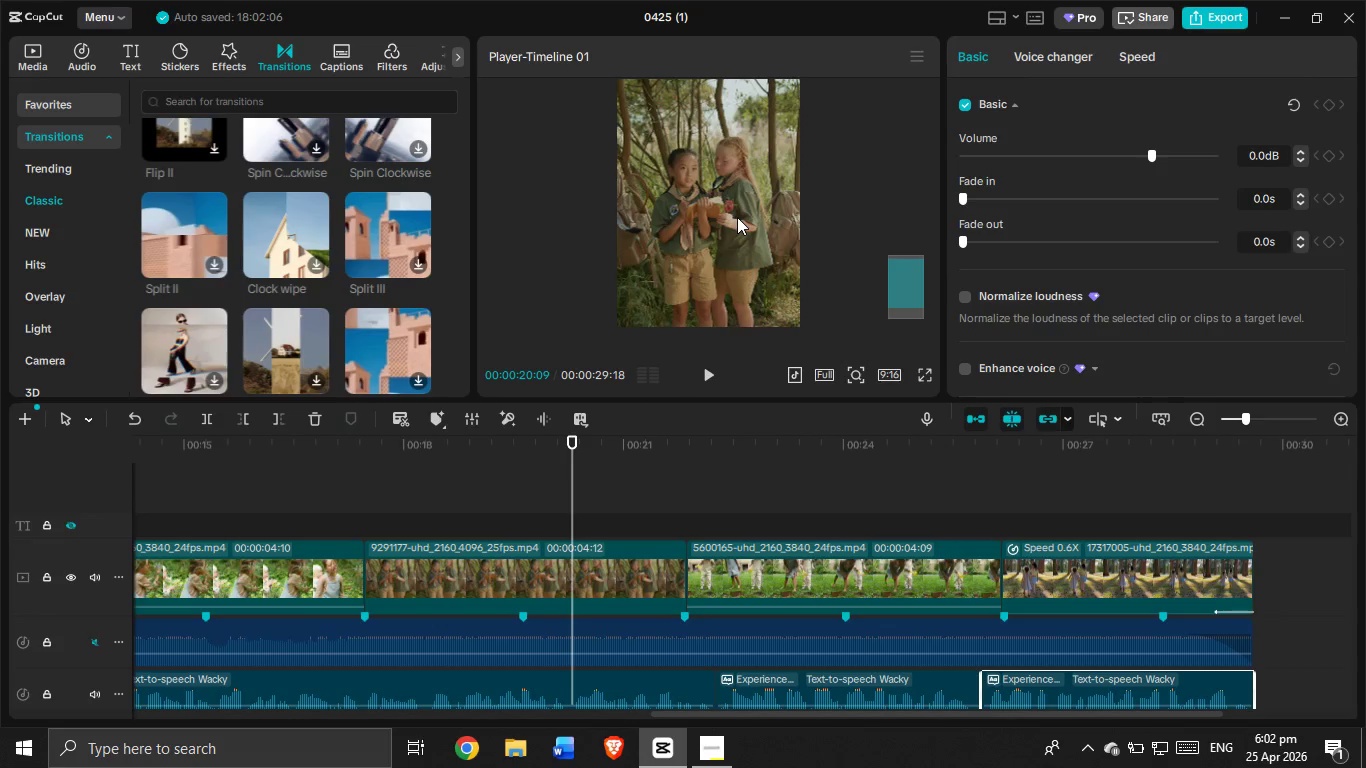 
wait(20.55)
 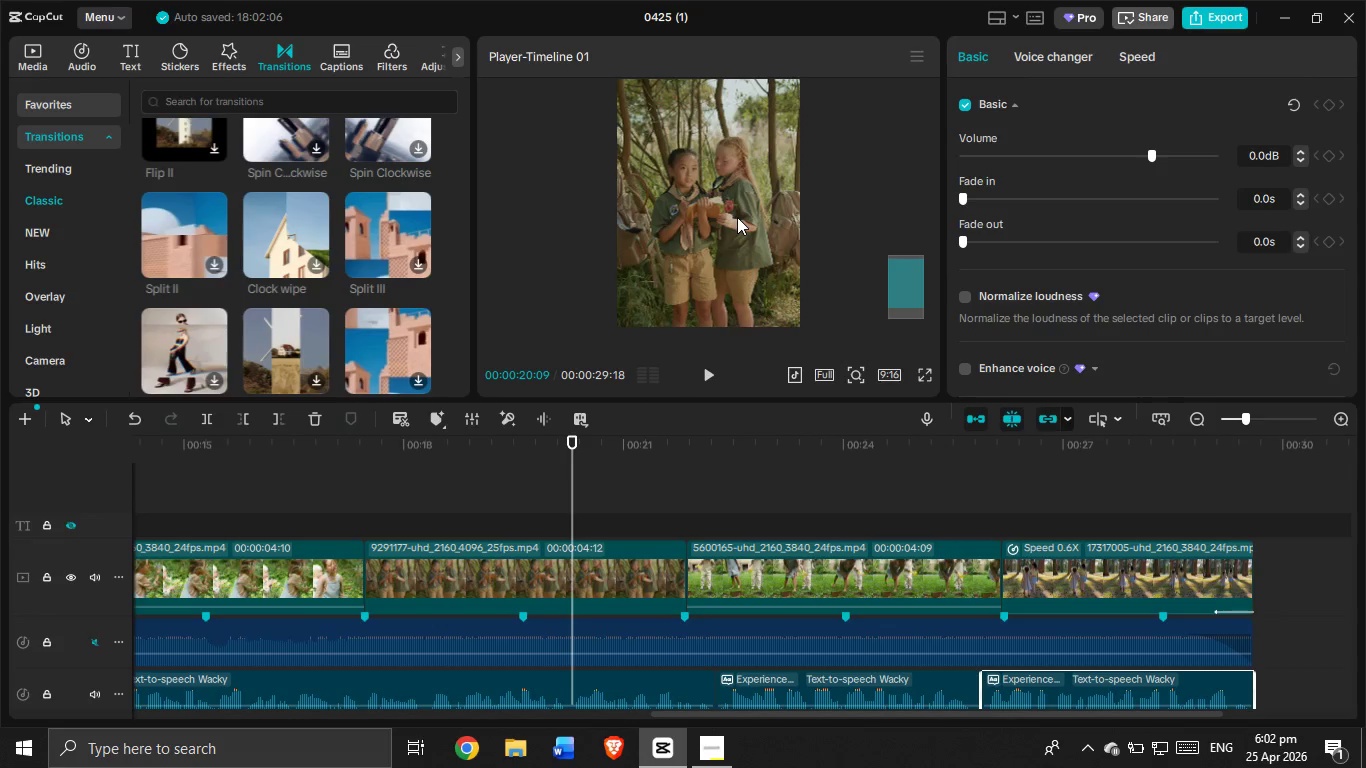 
left_click([709, 375])
 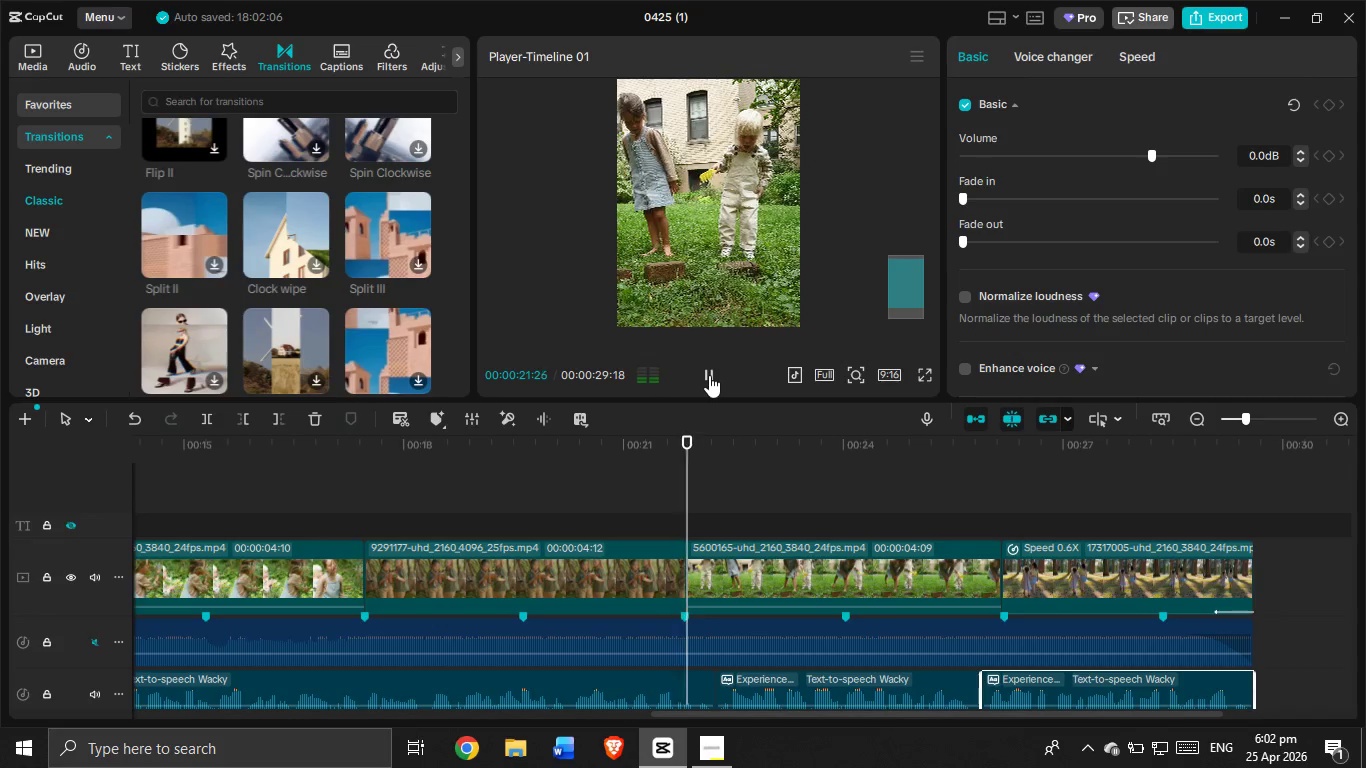 
left_click([709, 375])
 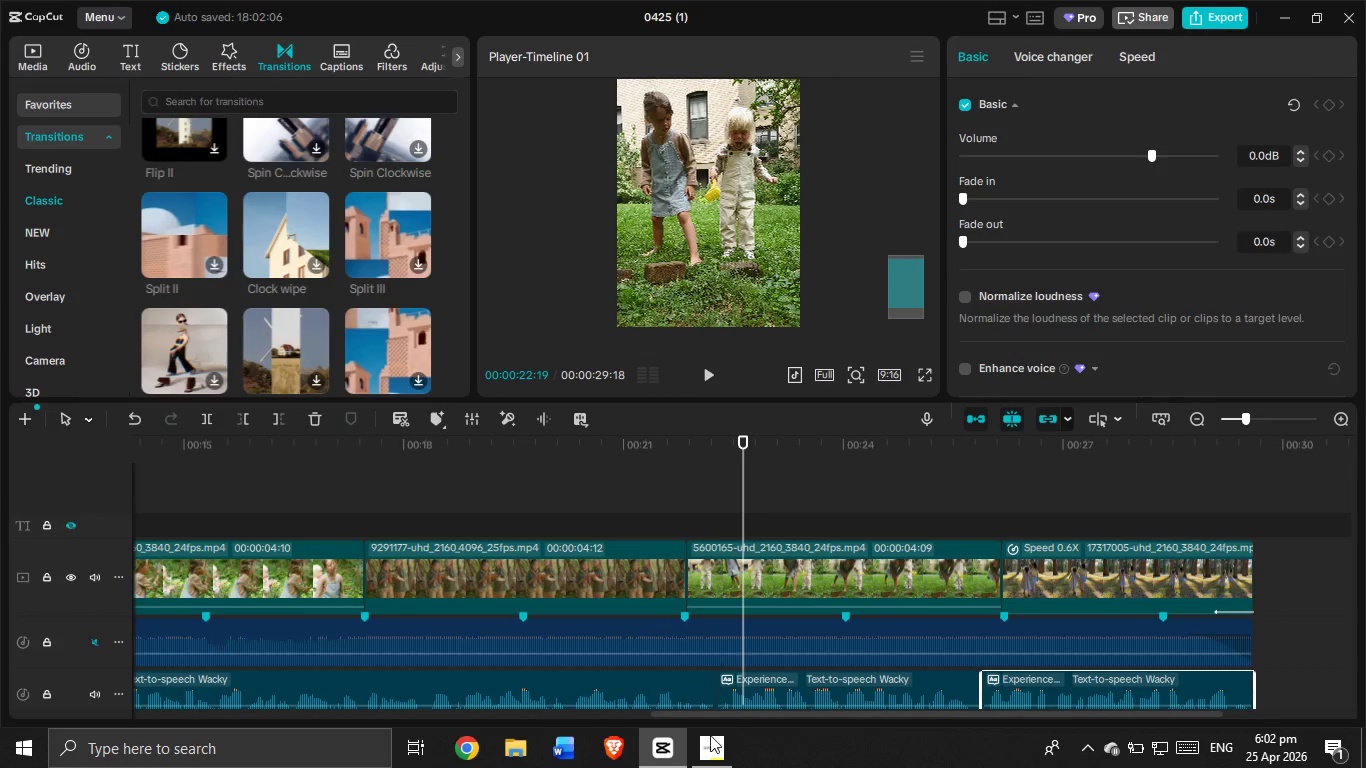 
left_click([714, 762])